 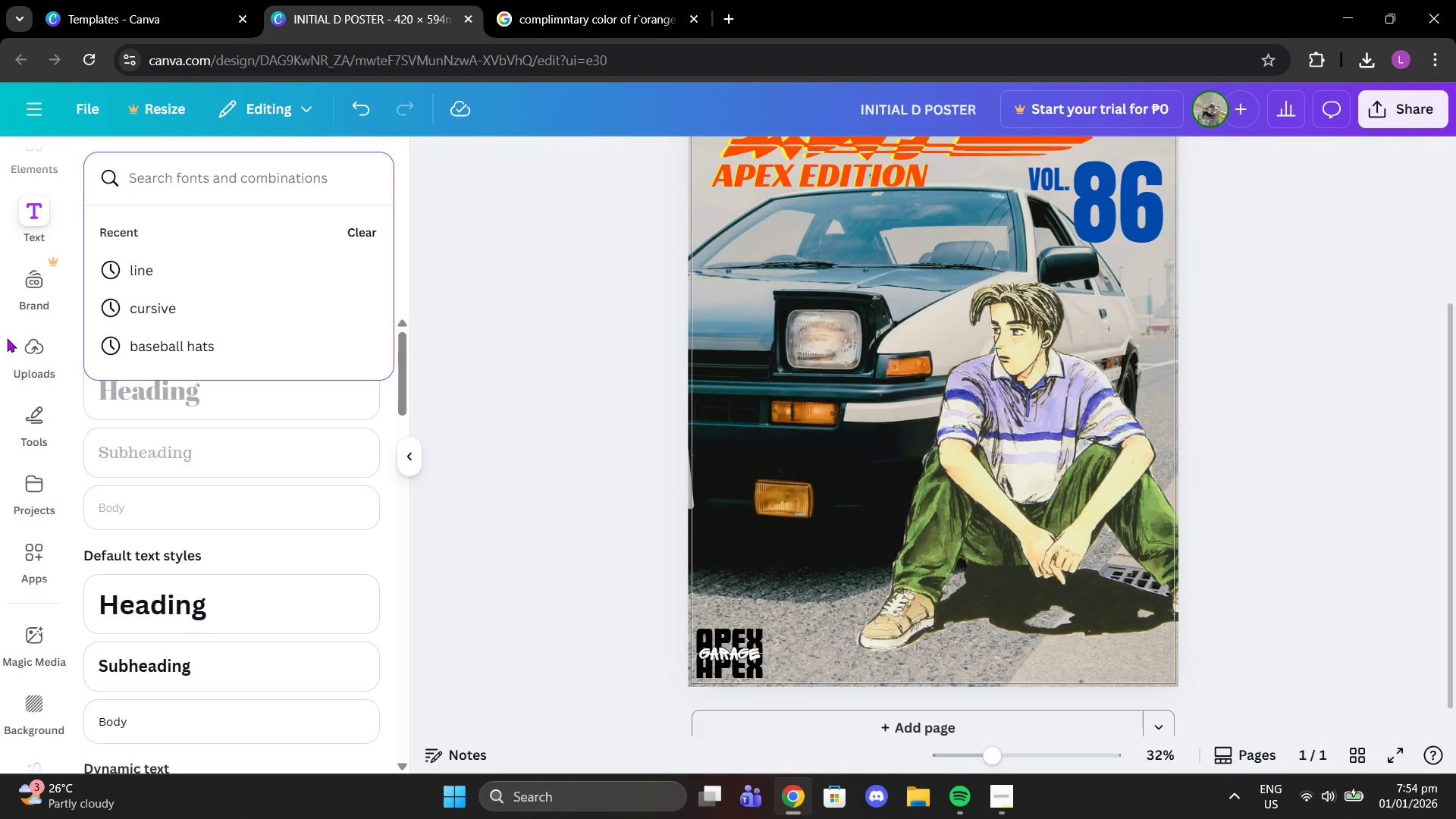 
scroll: coordinate [0, 242], scroll_direction: up, amount: 1.0
 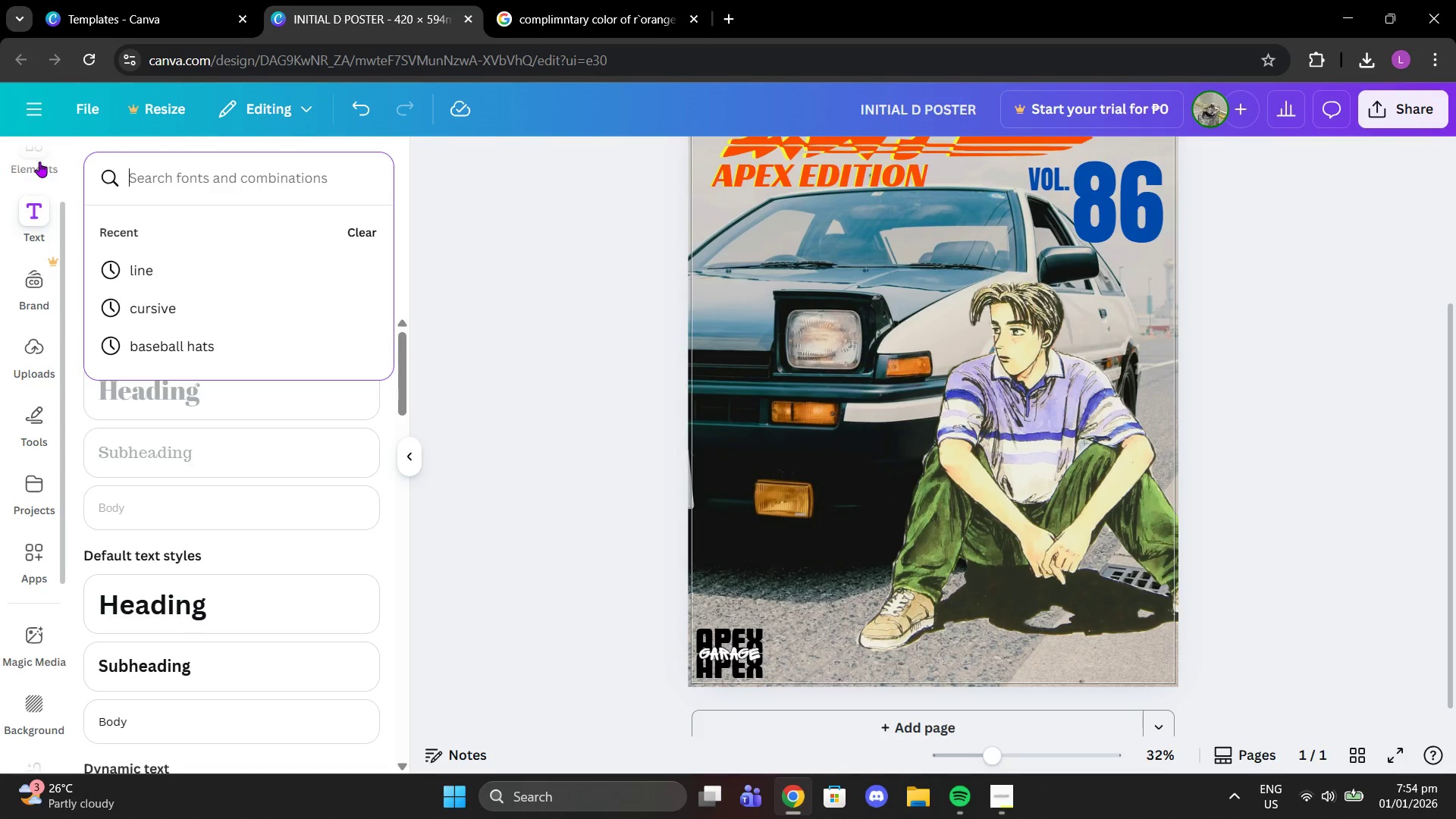 
left_click([41, 159])
 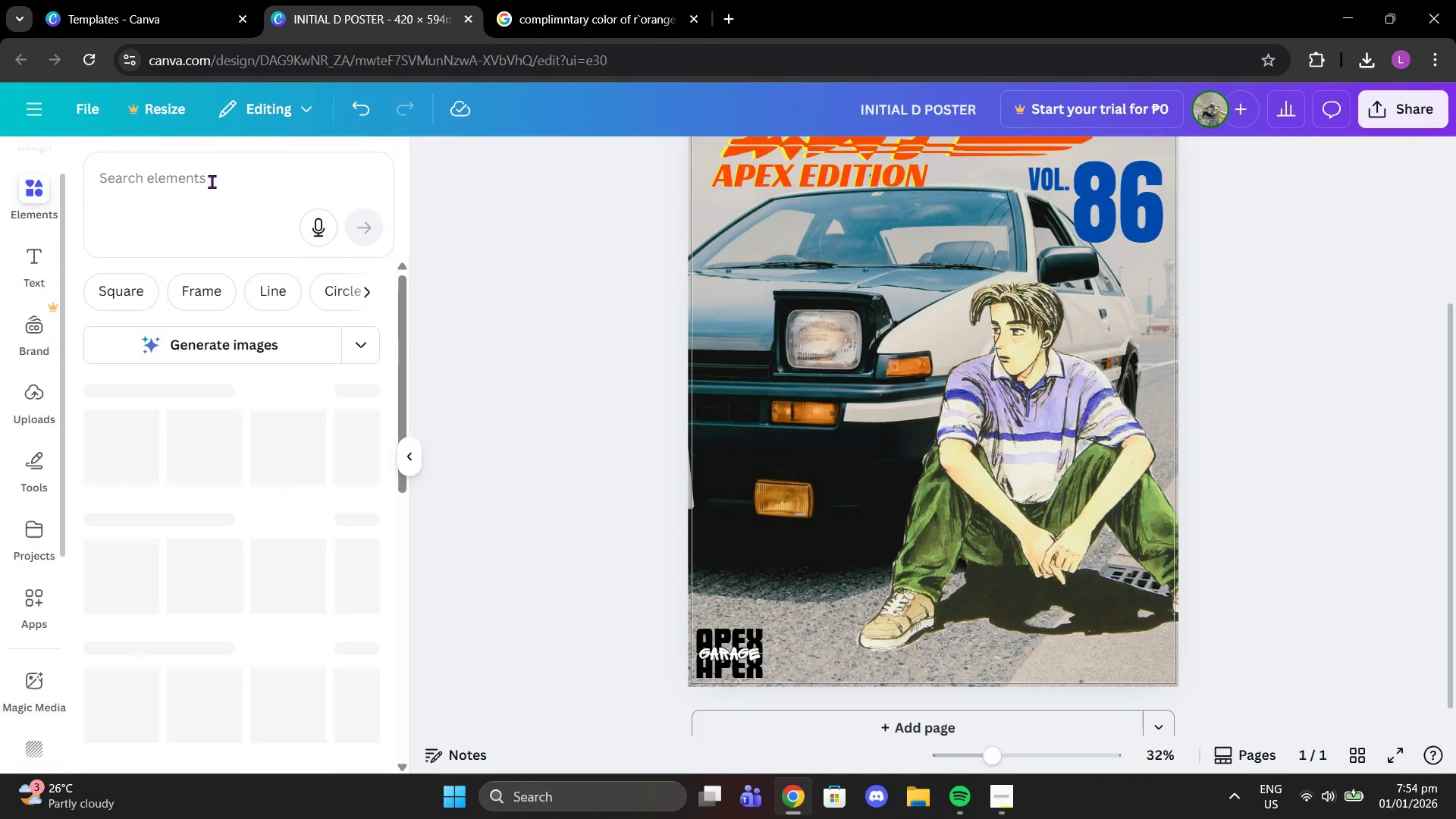 
left_click([213, 182])
 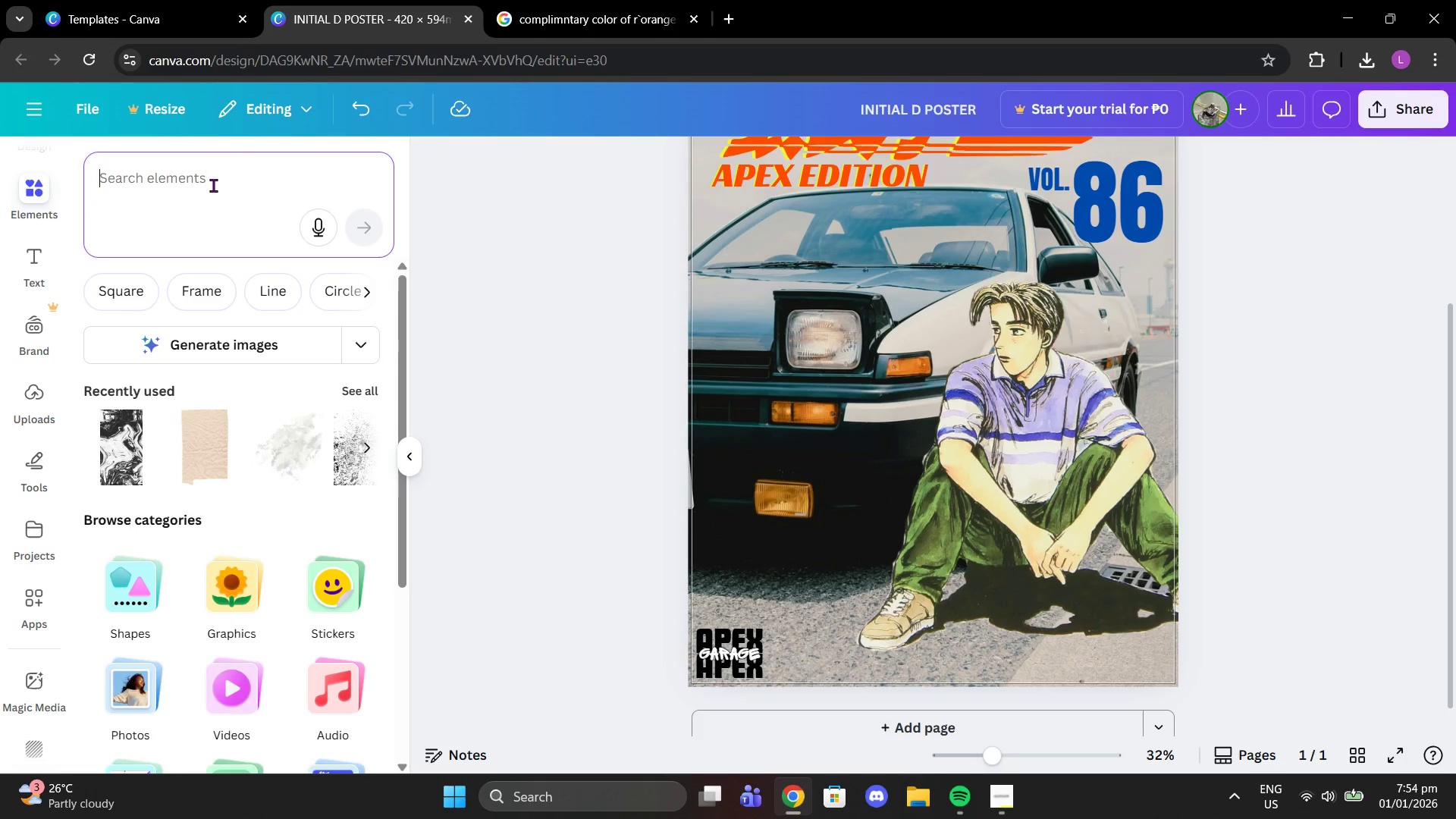 
type(price )
key(Backspace)
type( tag)
 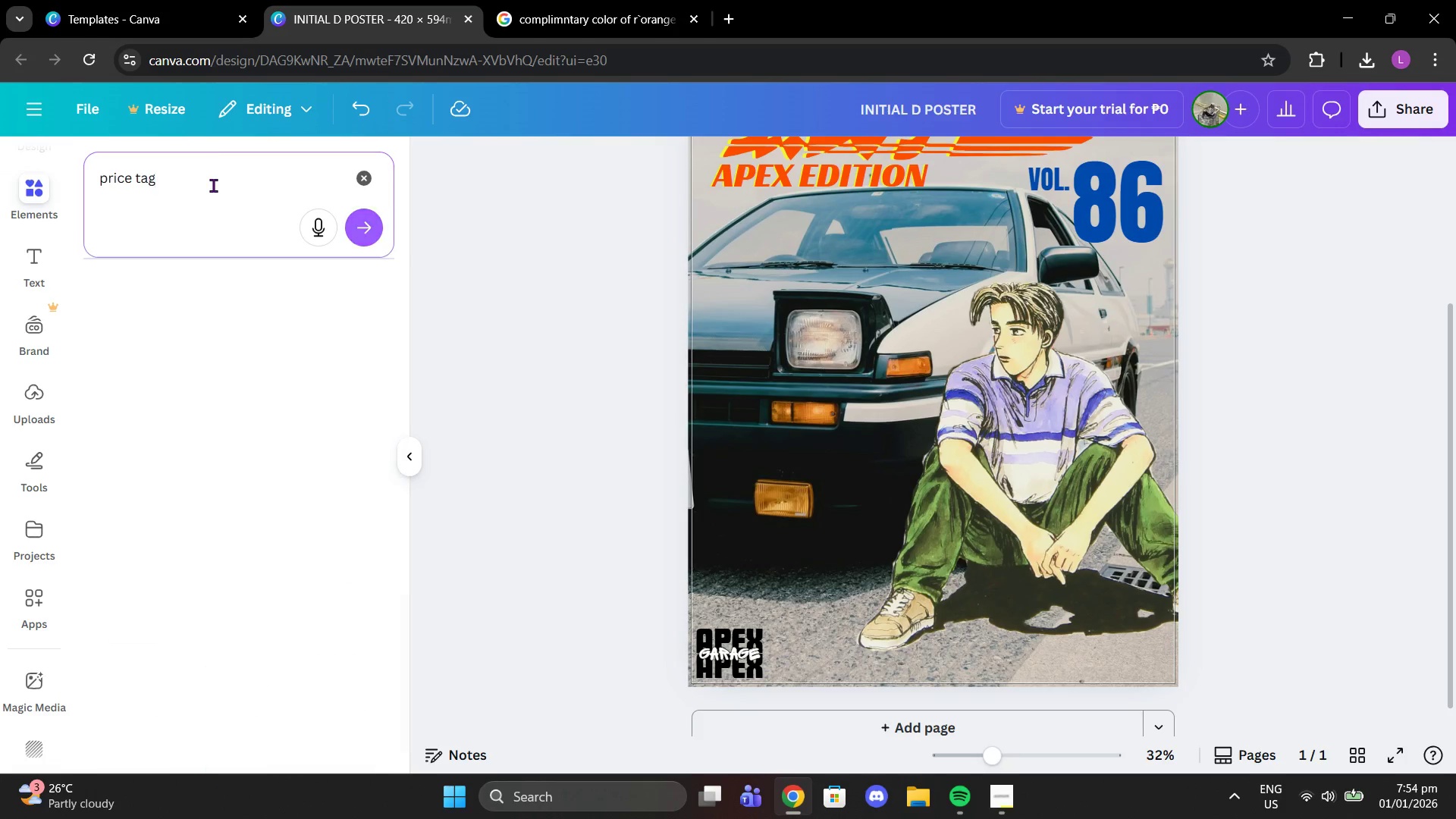 
key(Enter)
 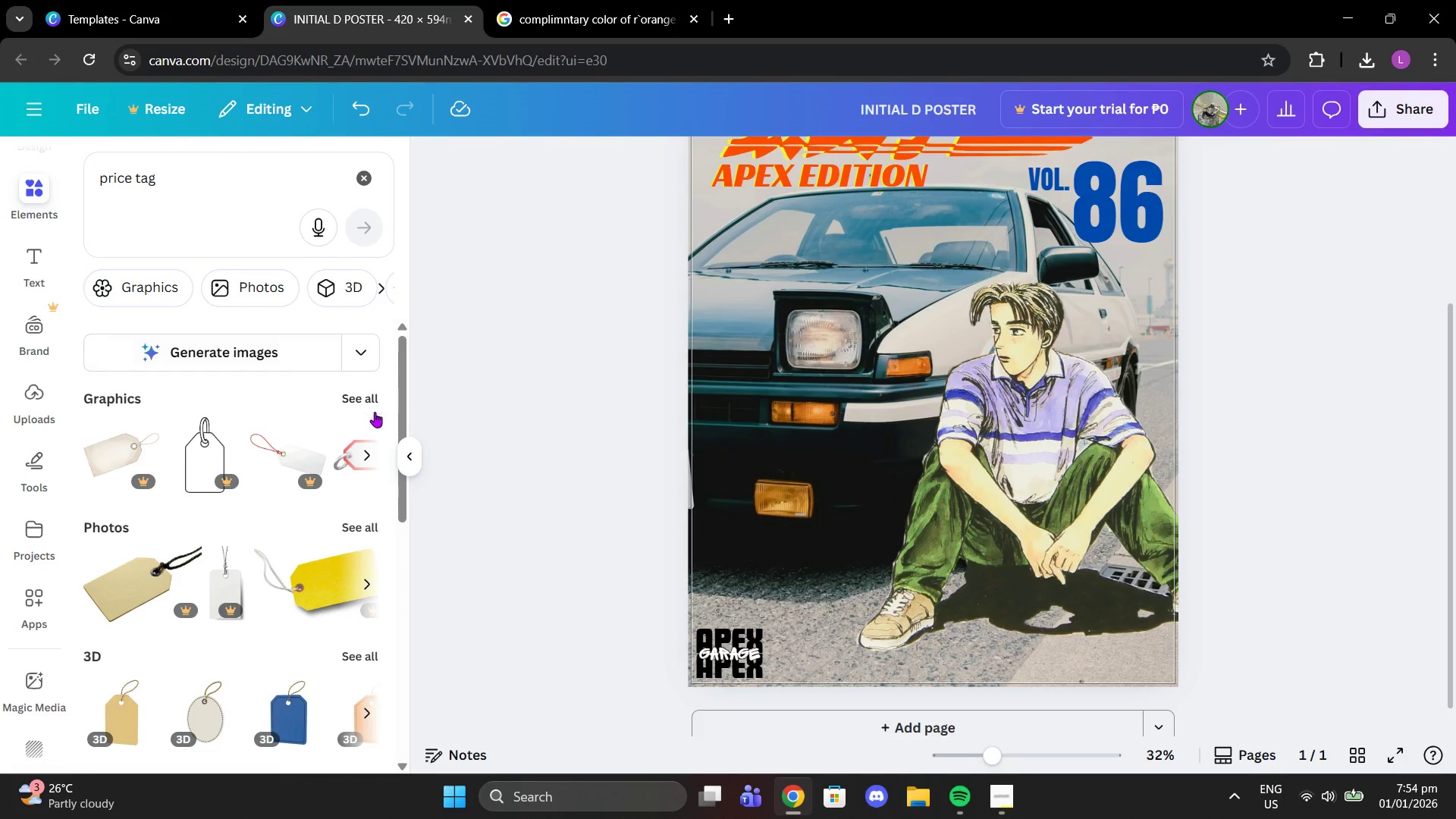 
left_click([199, 171])
 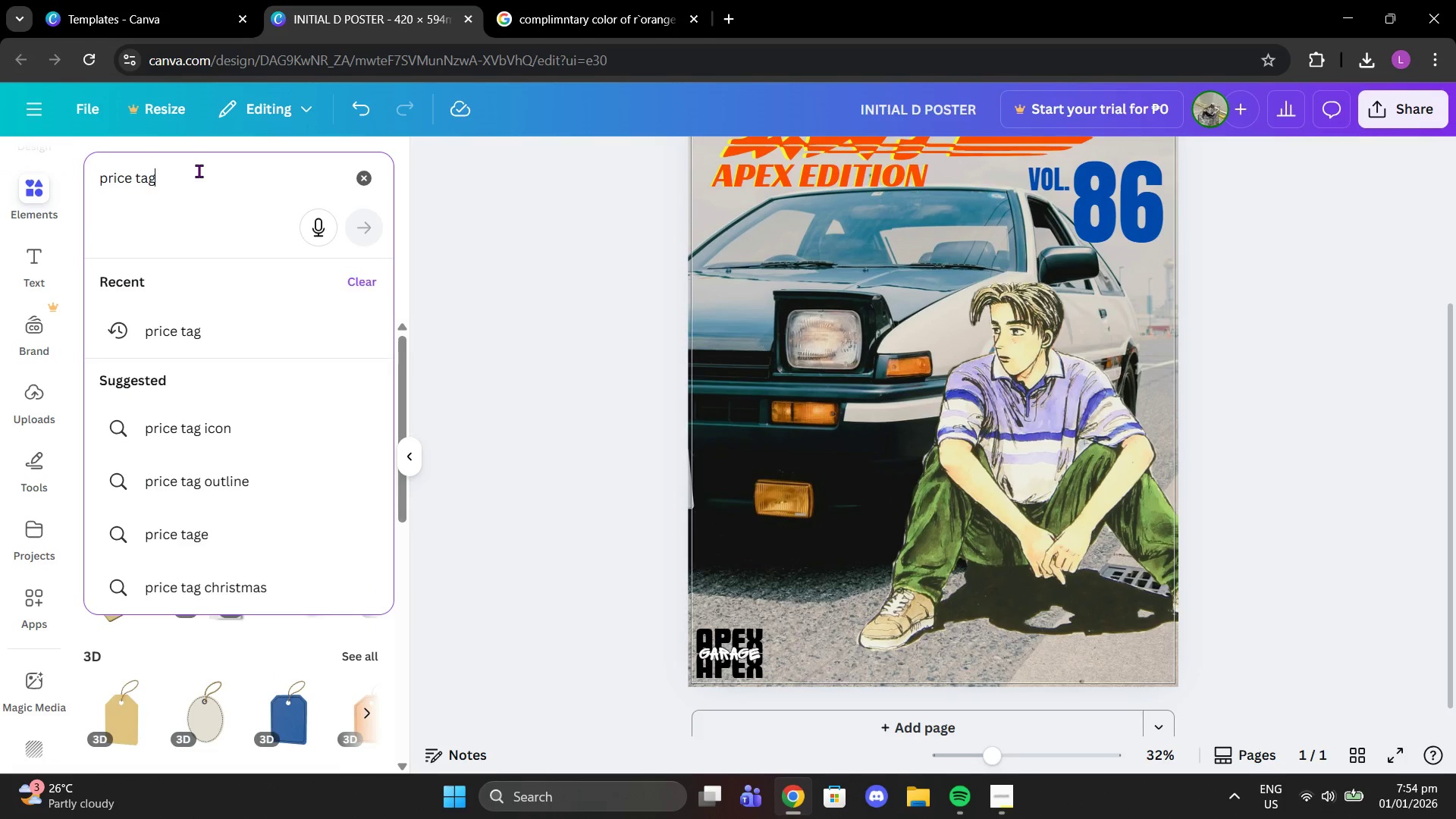 
type( sticker)
 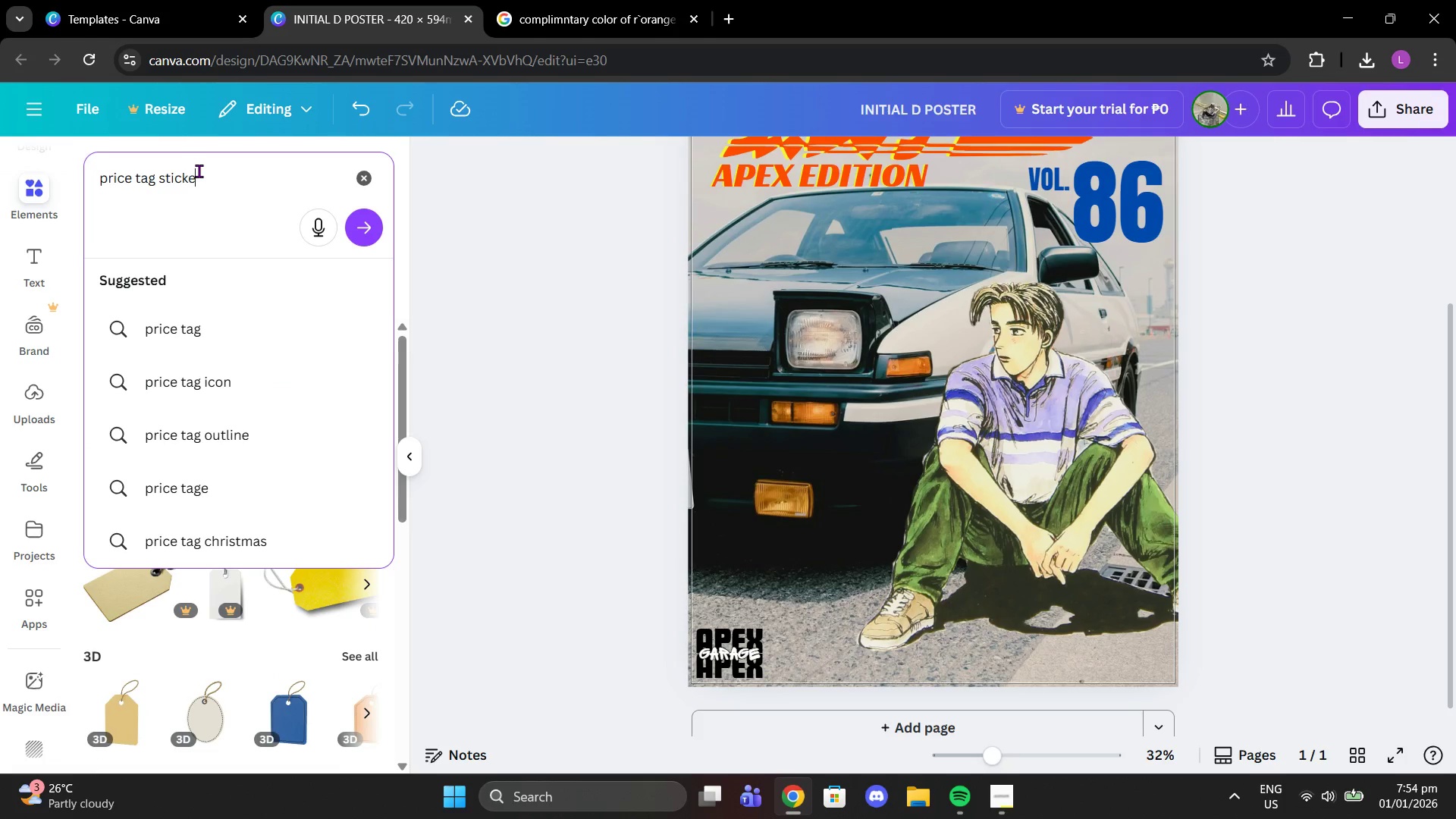 
key(Enter)
 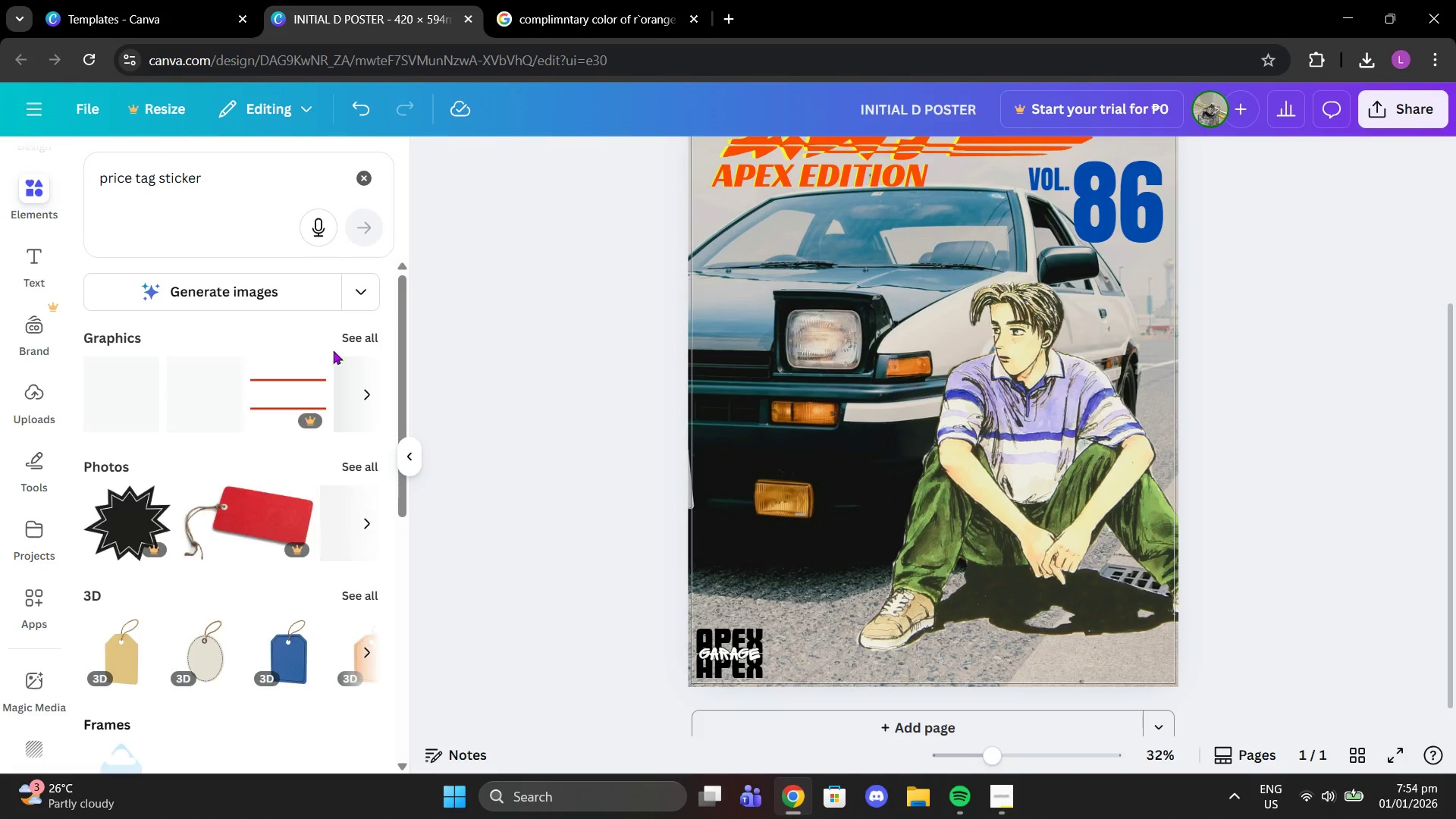 
left_click([370, 333])
 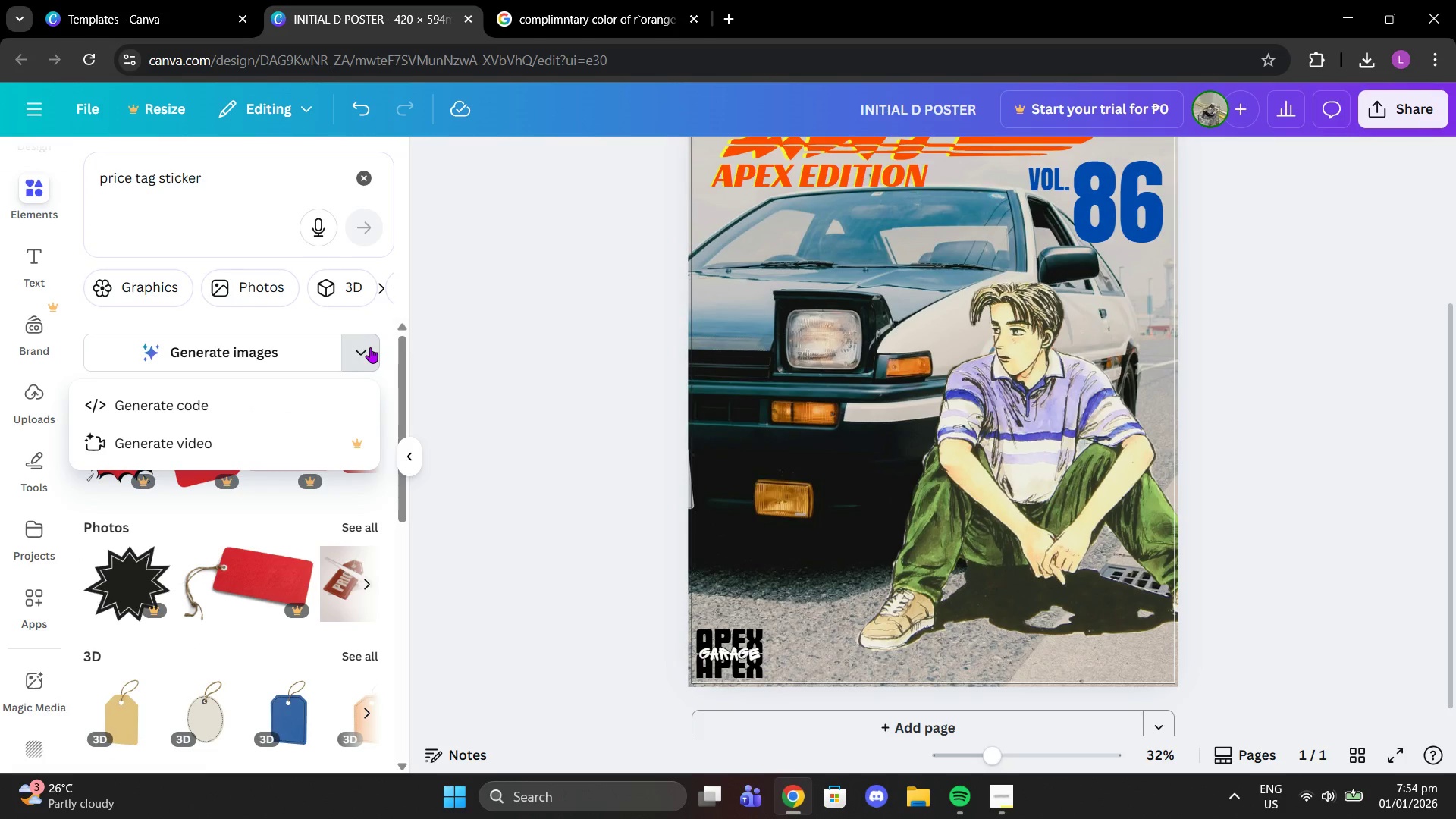 
left_click([444, 318])
 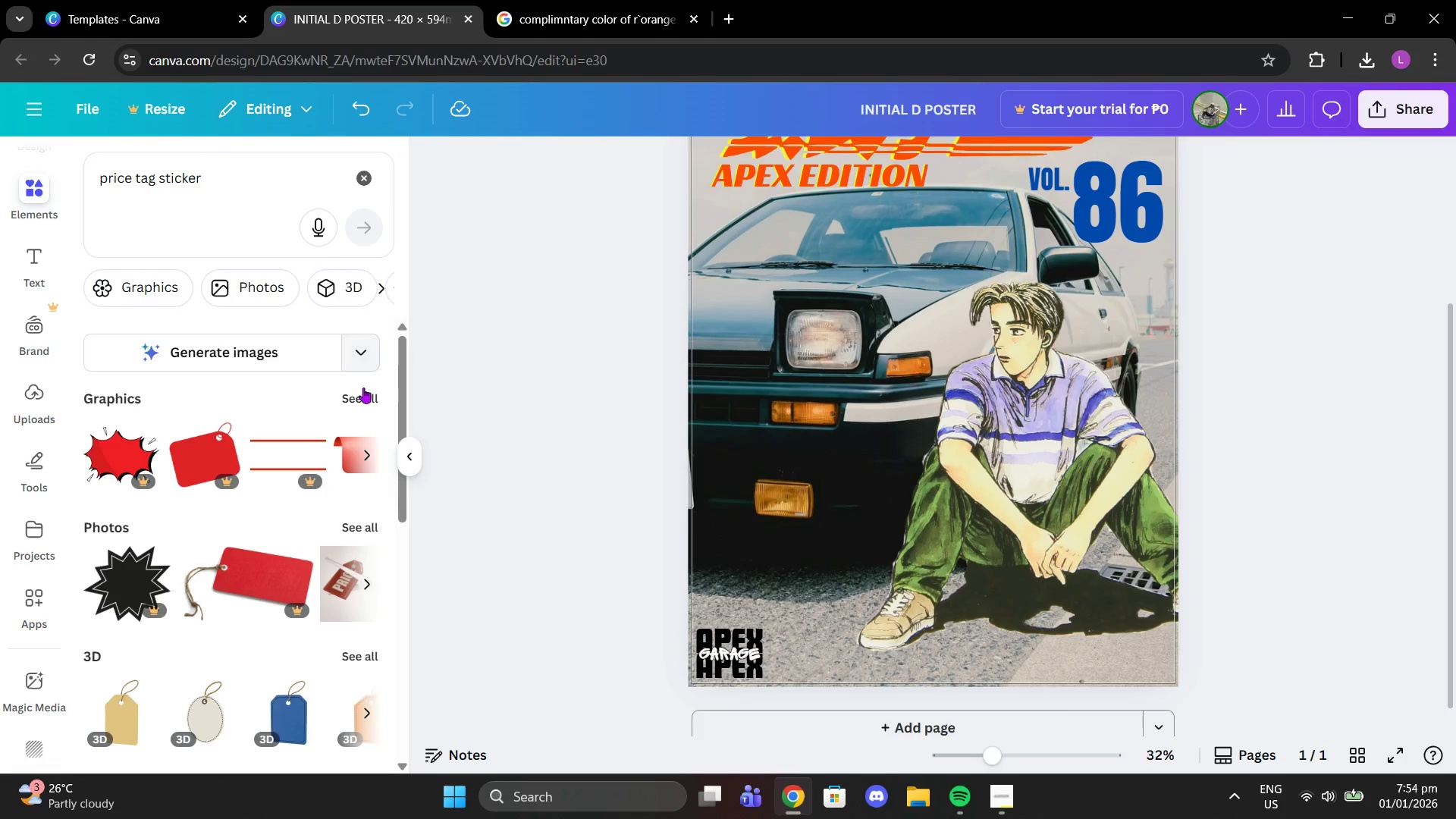 
left_click([363, 388])
 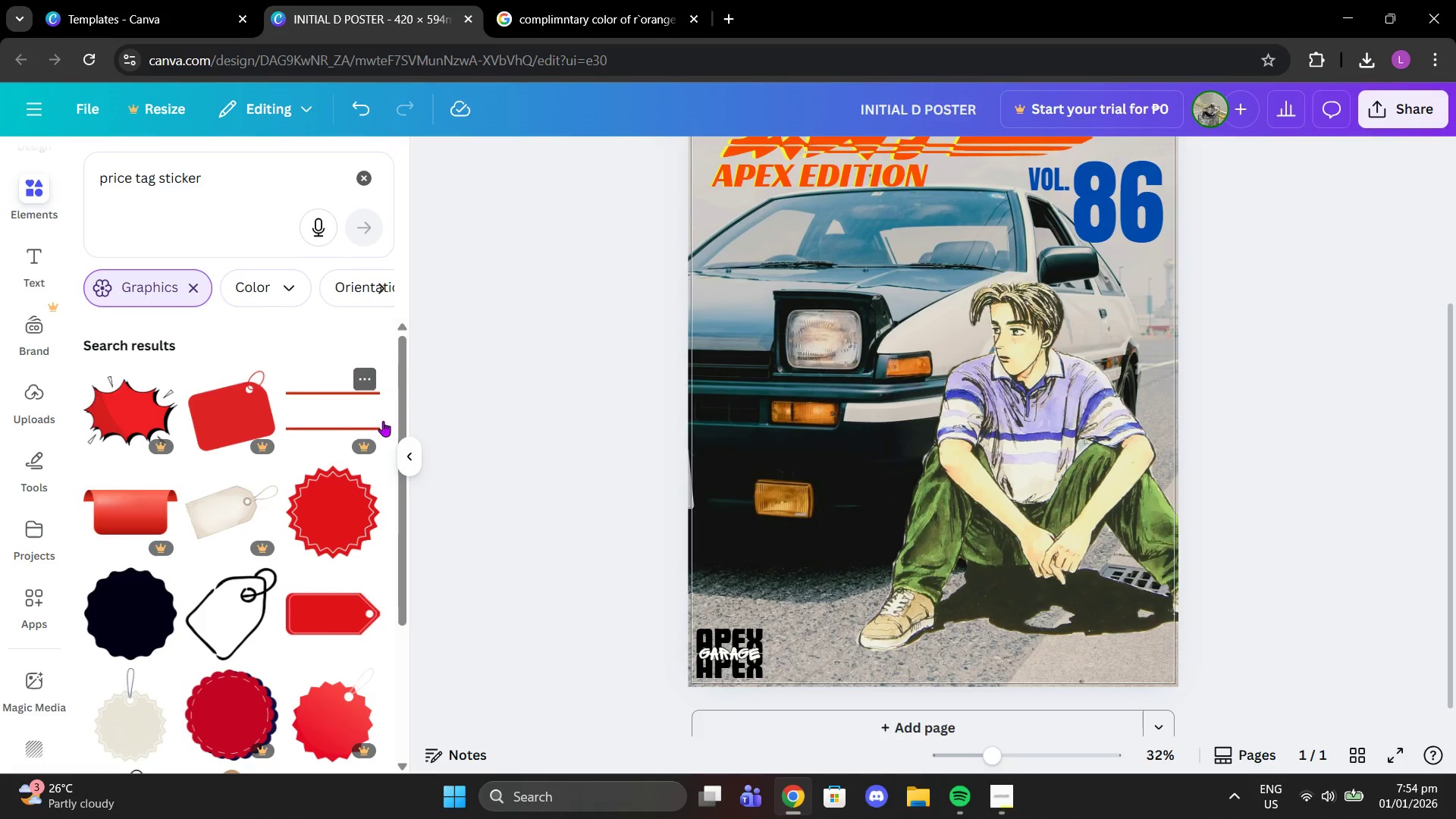 
scroll: coordinate [237, 464], scroll_direction: down, amount: 9.0
 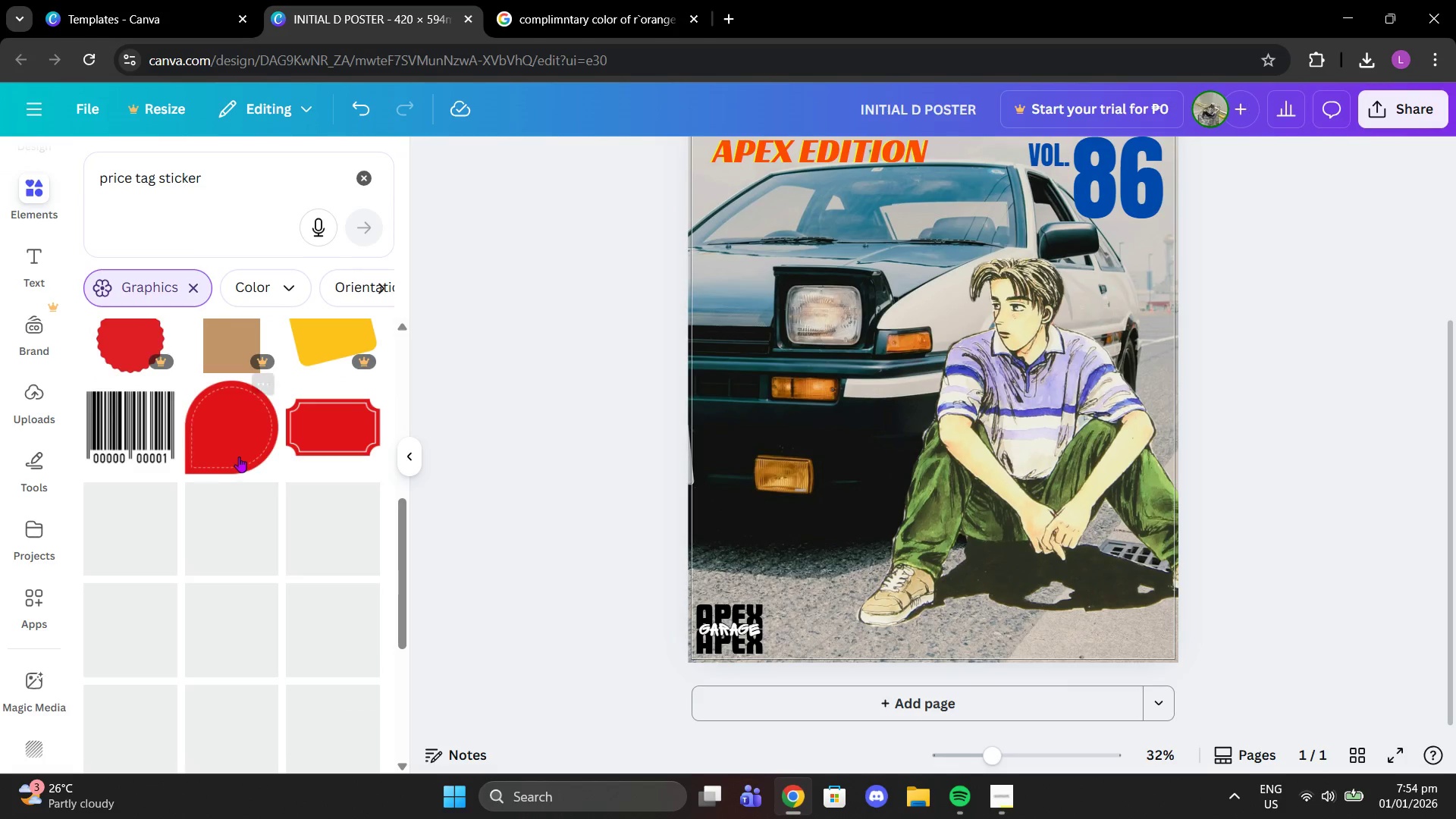 
mouse_move([256, 445])
 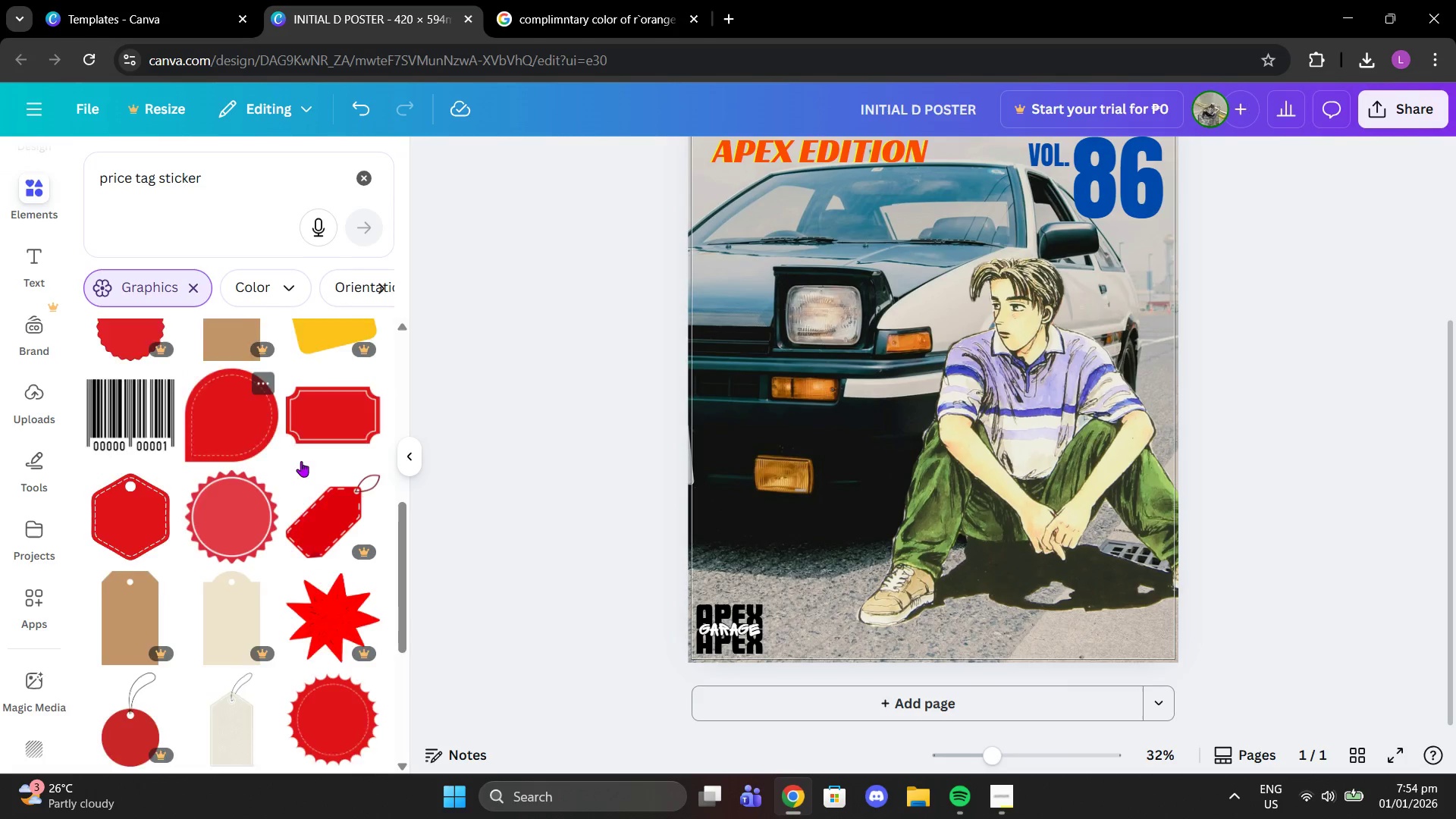 
scroll: coordinate [300, 462], scroll_direction: down, amount: 4.0
 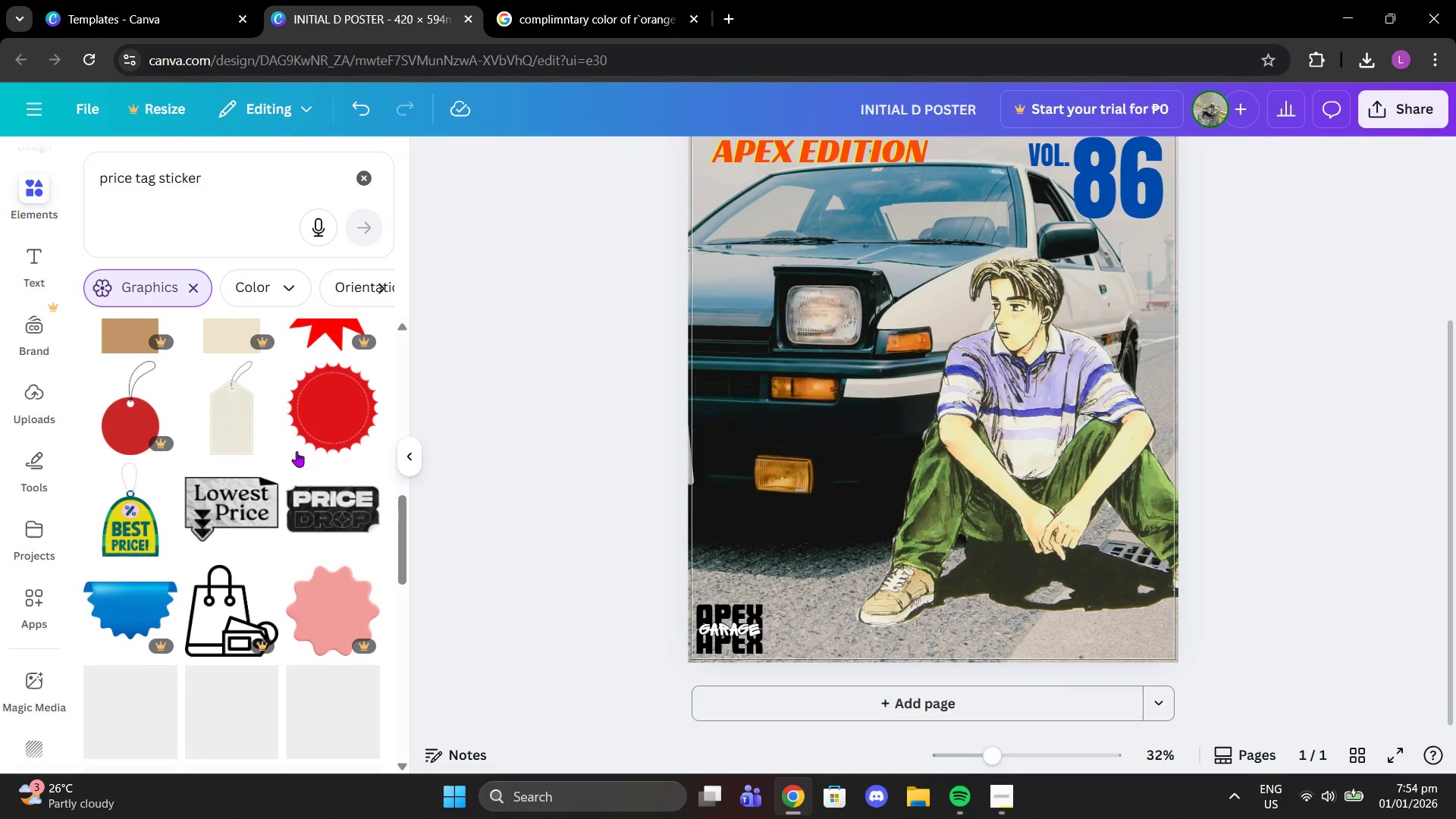 
scroll: coordinate [298, 444], scroll_direction: up, amount: 8.0
 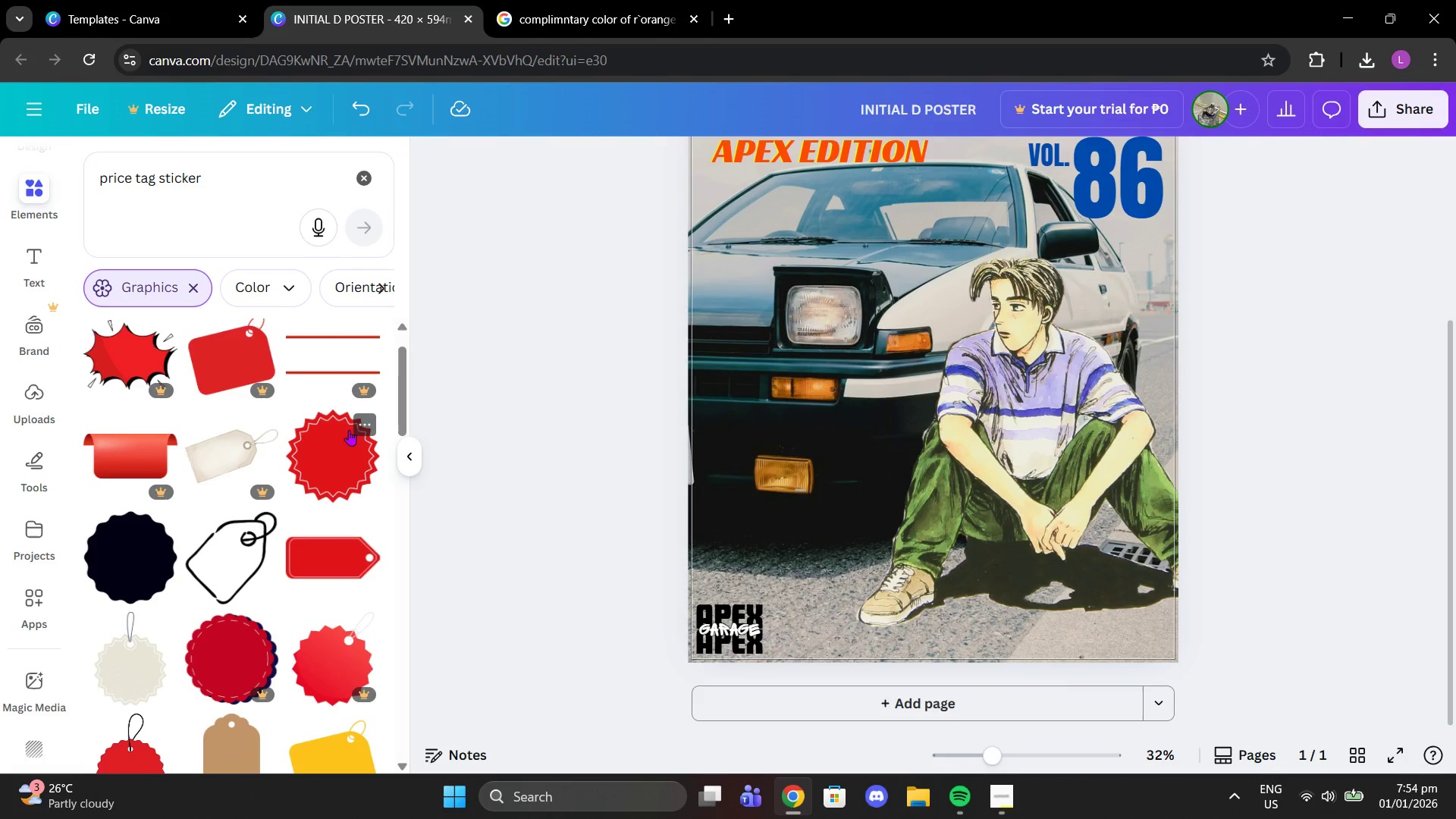 
left_click([612, 0])
 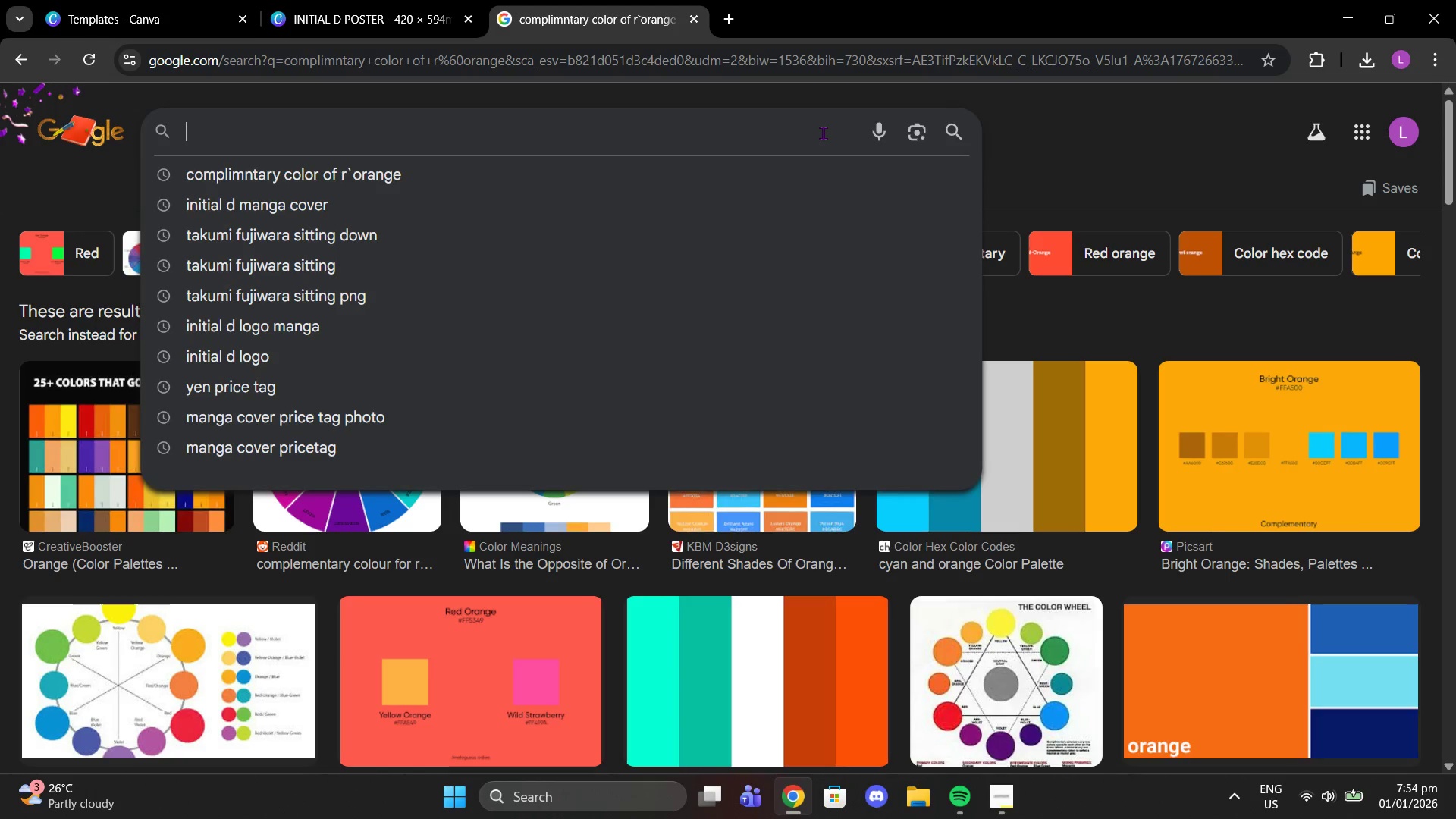 
double_click([802, 135])
 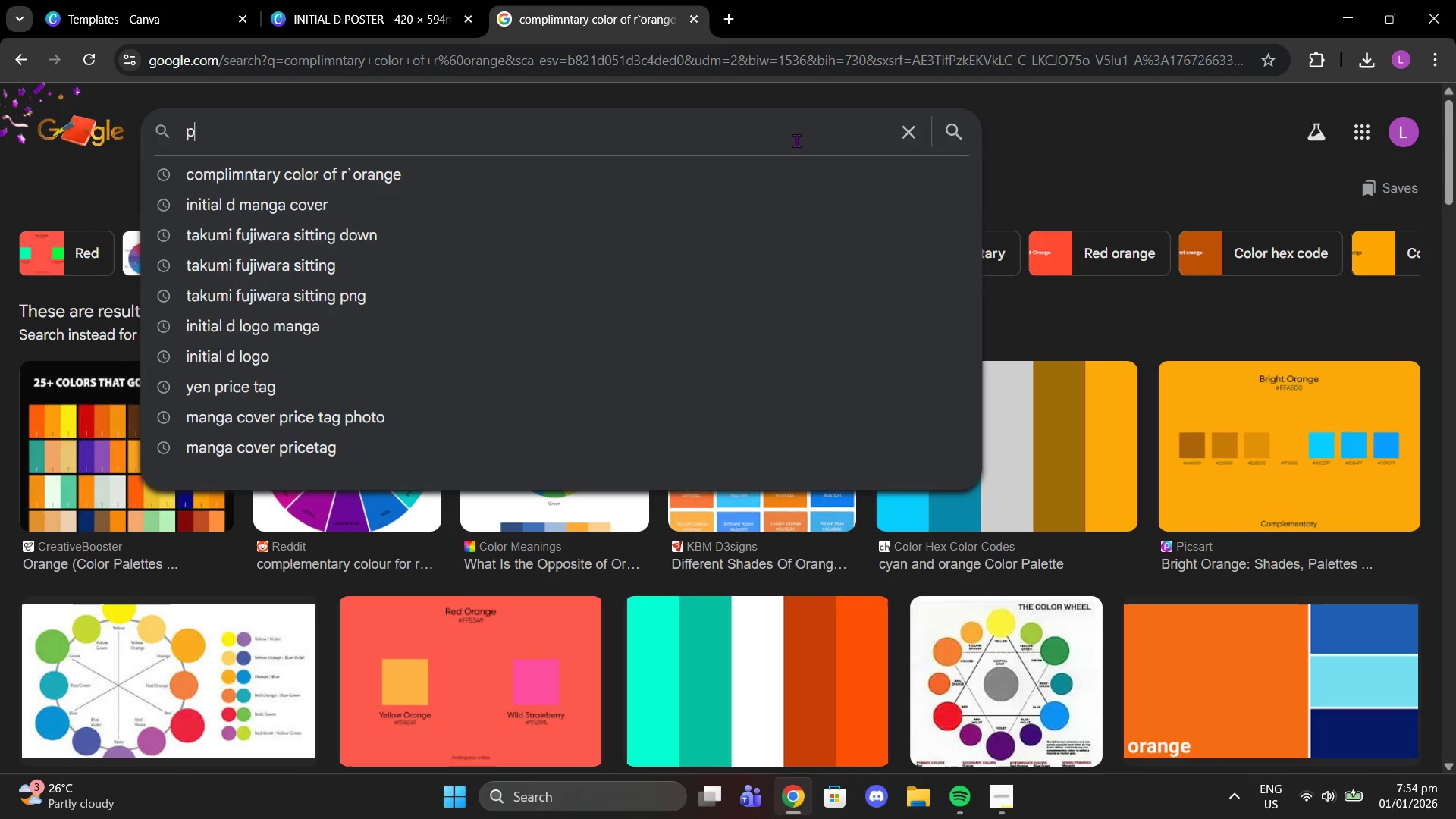 
type(price tag s)
key(Backspace)
type(yen)
 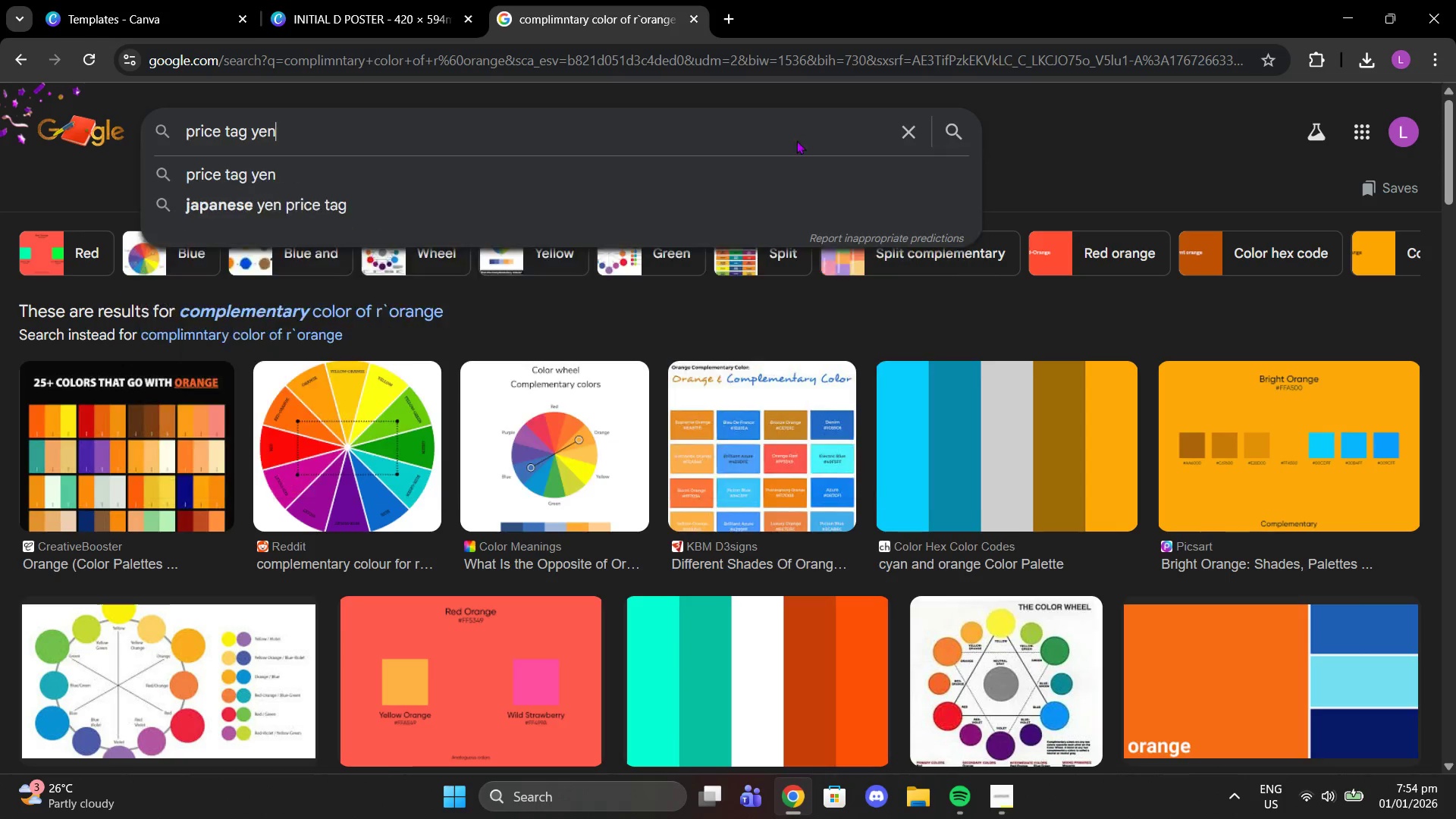 
key(Enter)
 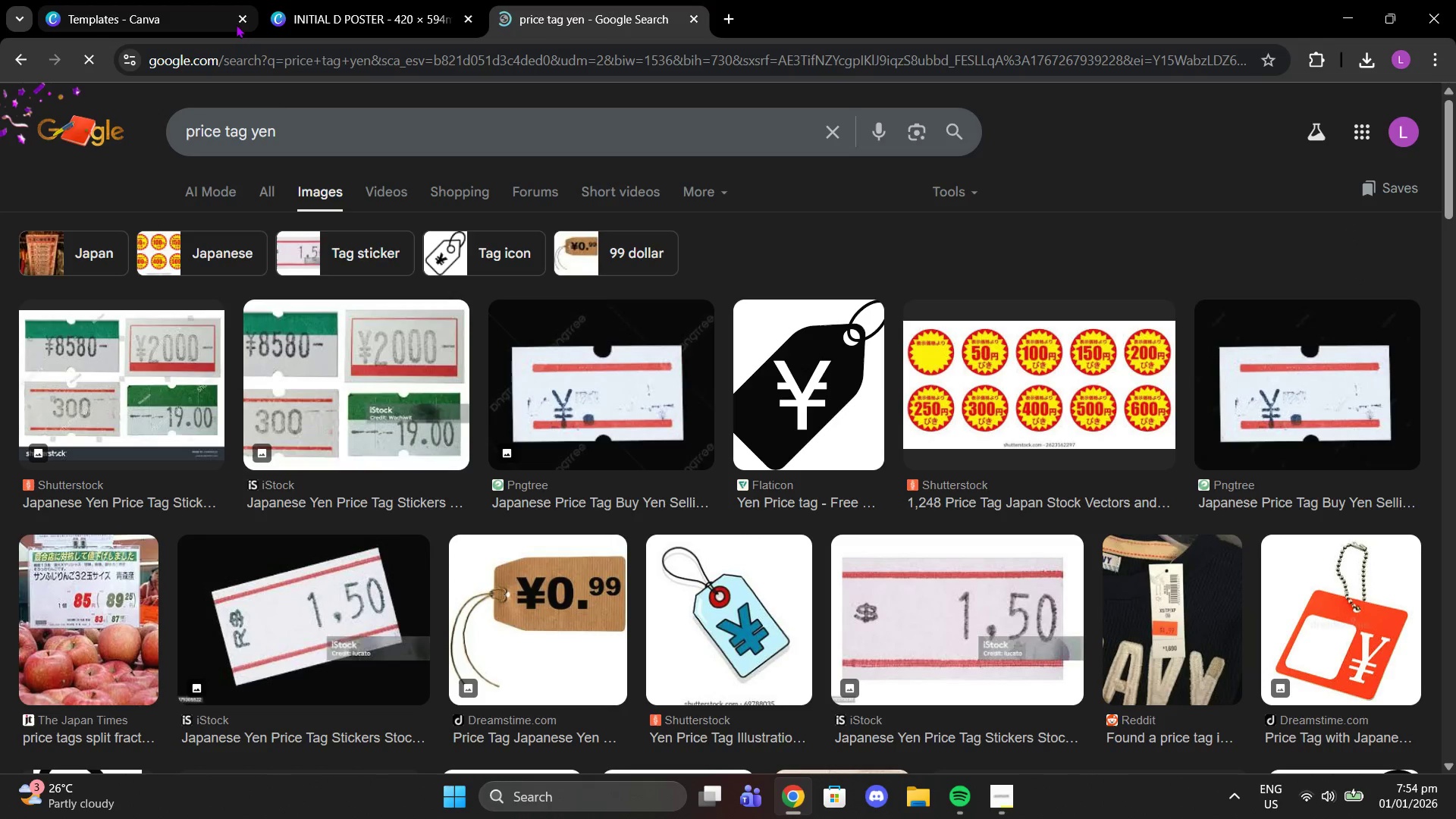 
mouse_move([268, -2])
 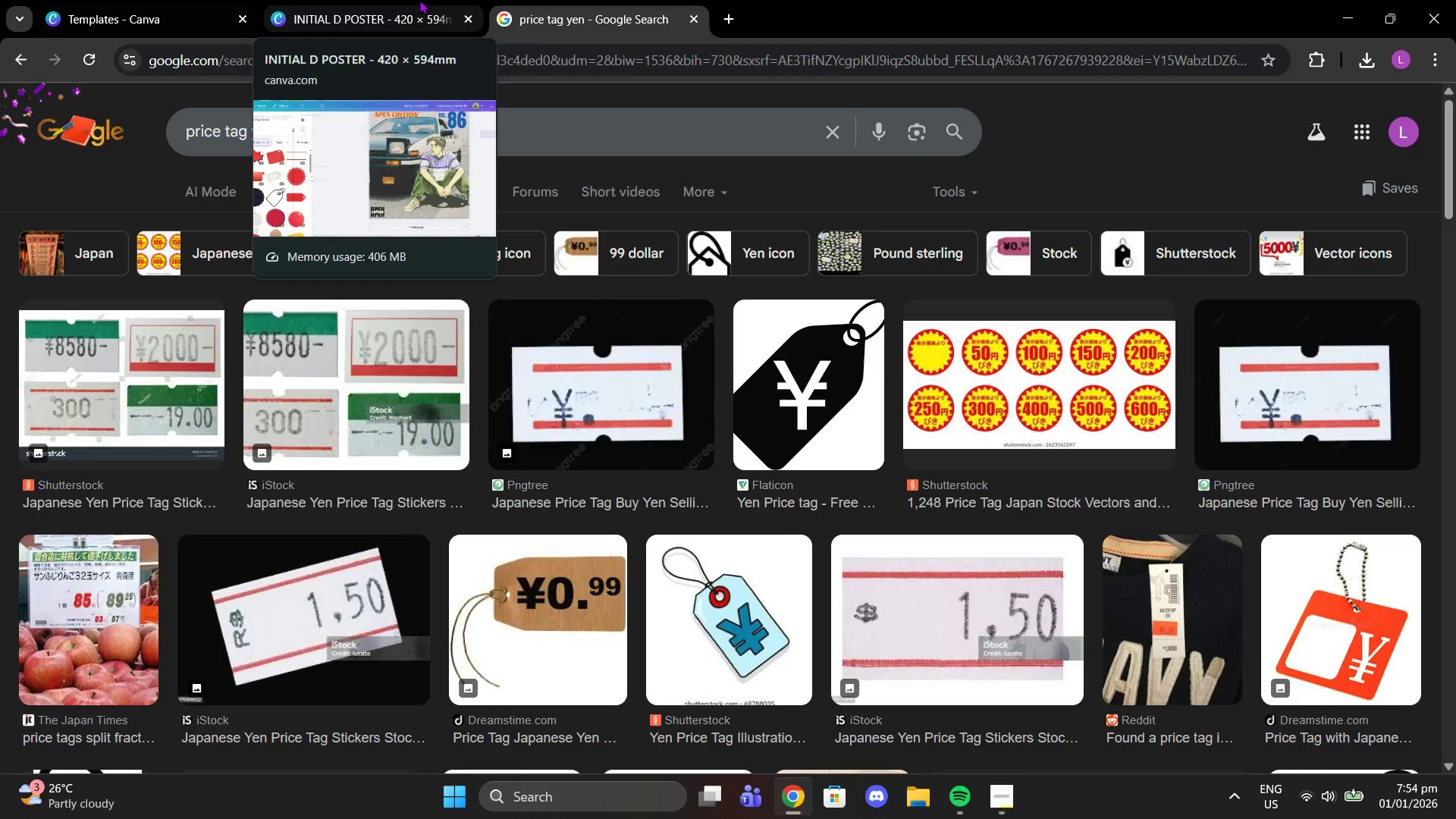 
left_click([419, 0])
 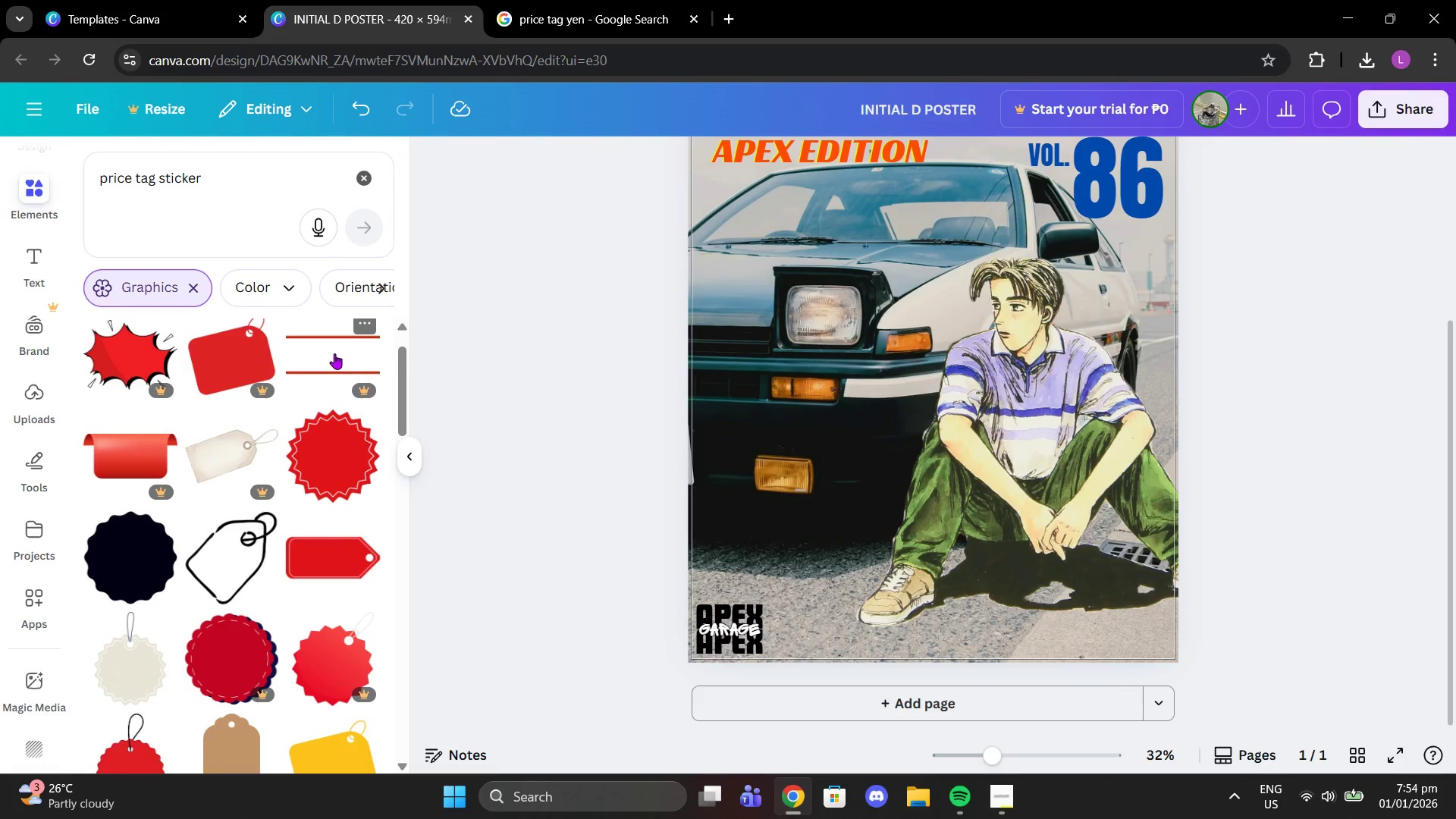 
scroll: coordinate [273, 454], scroll_direction: down, amount: 4.0
 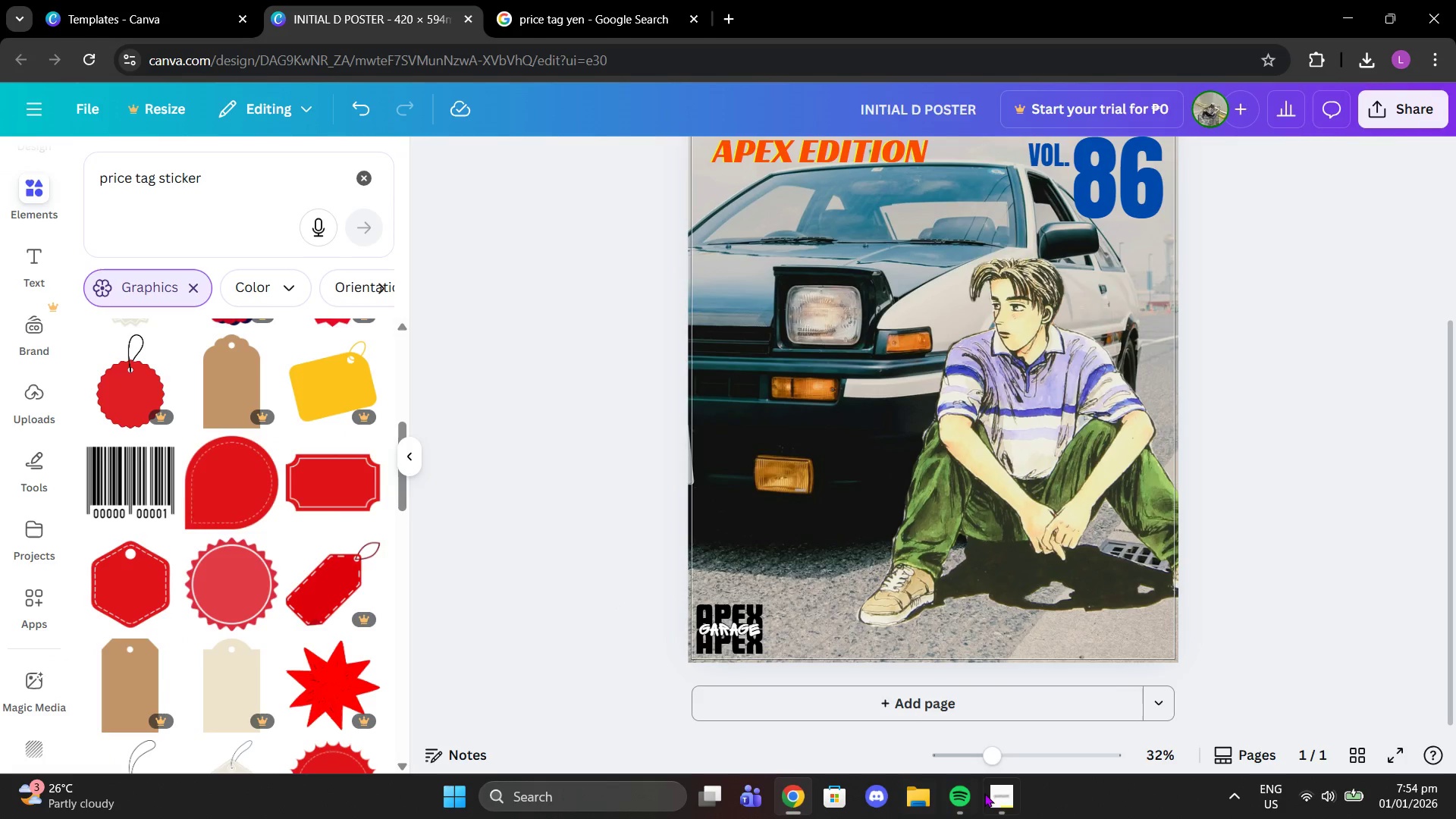 
left_click([1003, 793])